 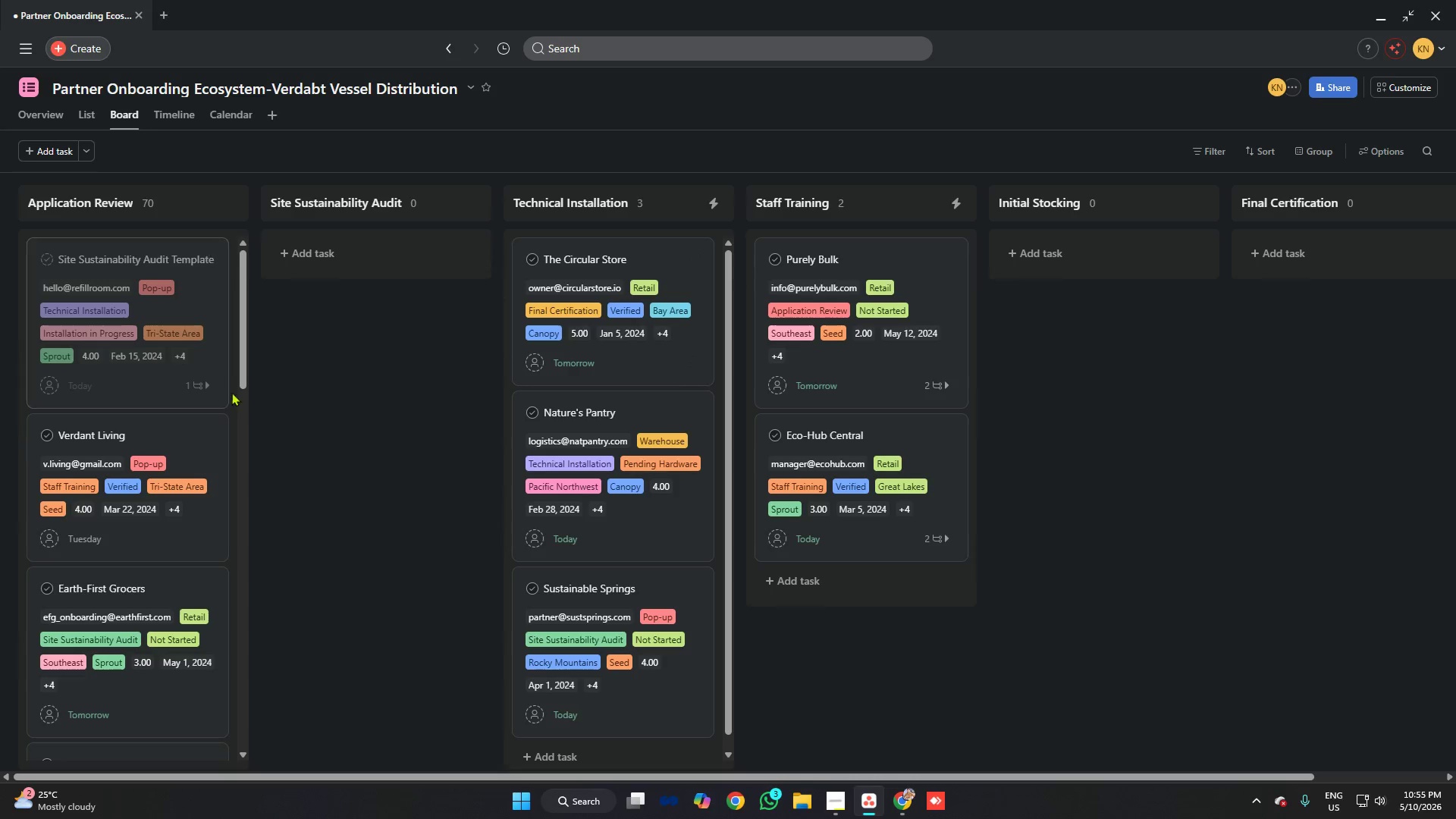 
scroll: coordinate [184, 347], scroll_direction: down, amount: 4.0
 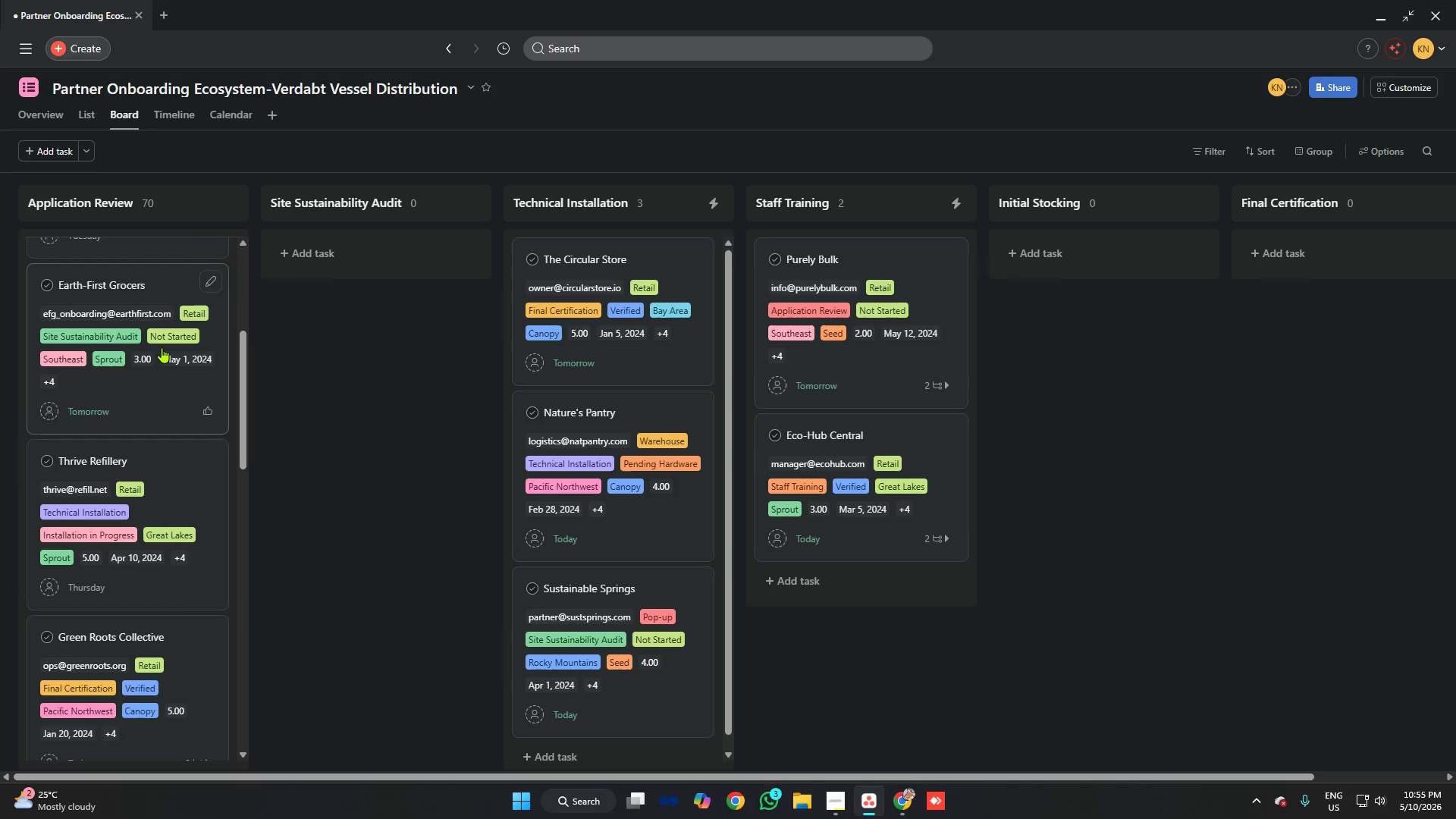 
scroll: coordinate [162, 347], scroll_direction: up, amount: 3.0
 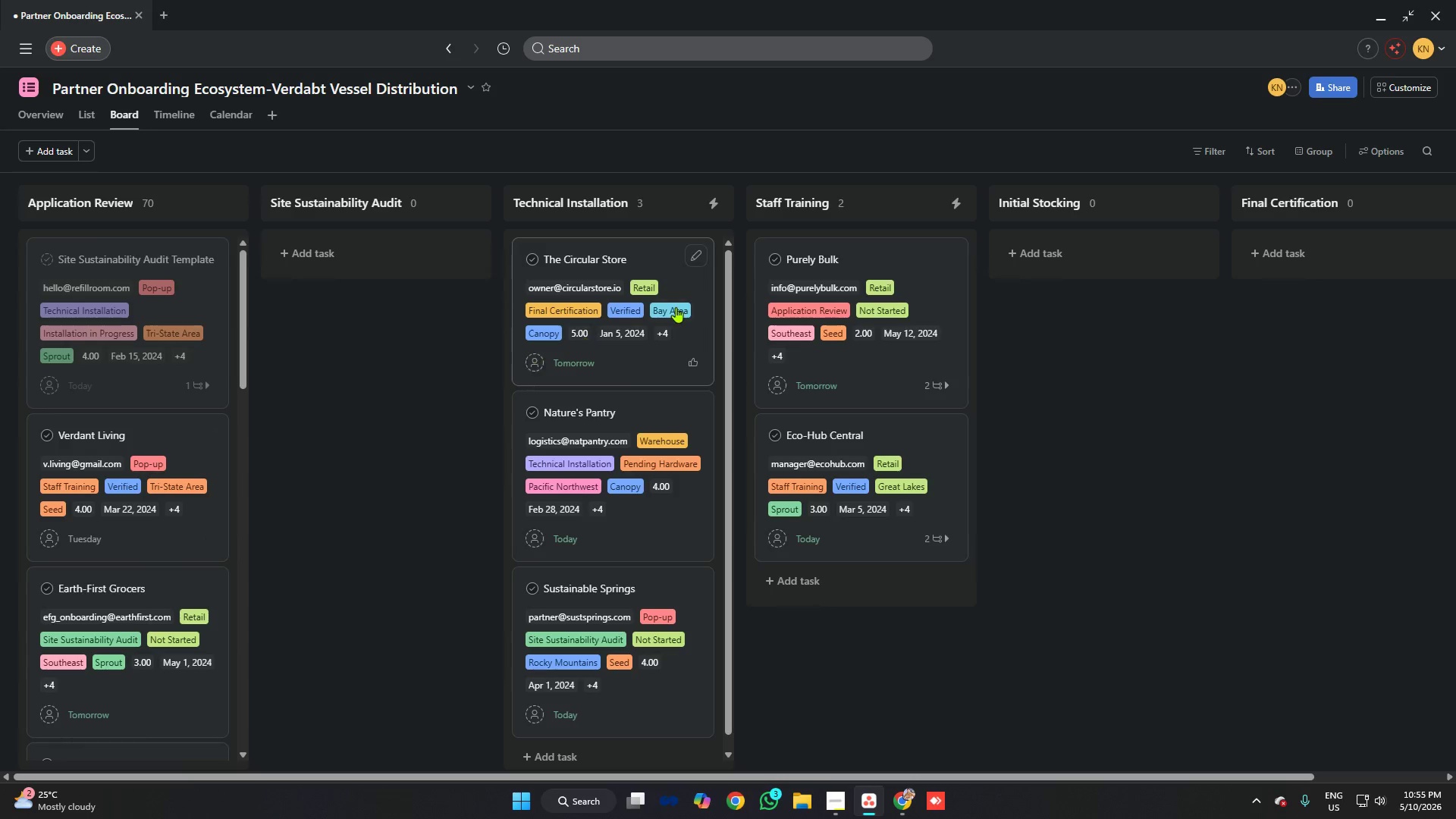 
scroll: coordinate [687, 303], scroll_direction: down, amount: 4.0
 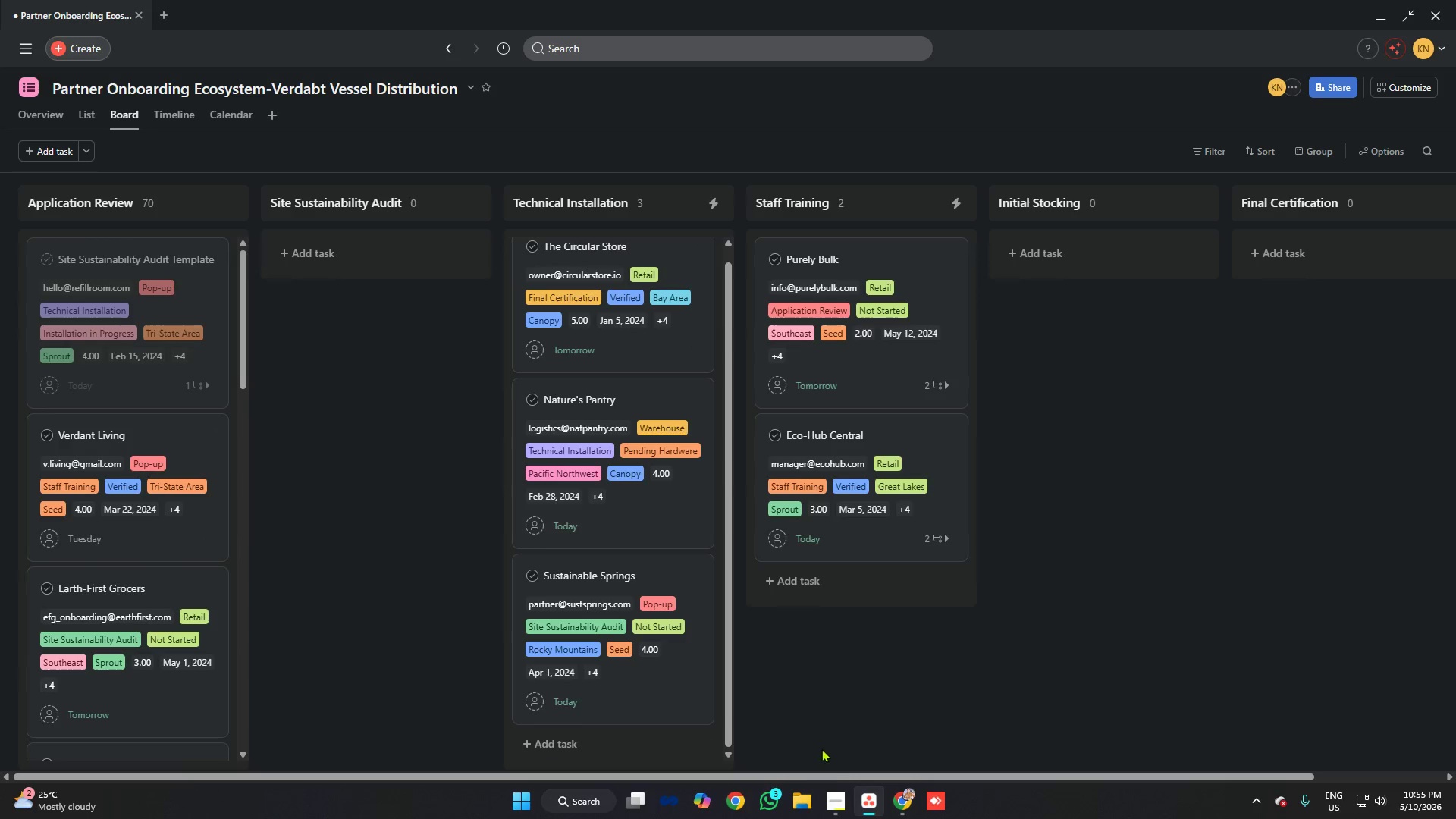 